 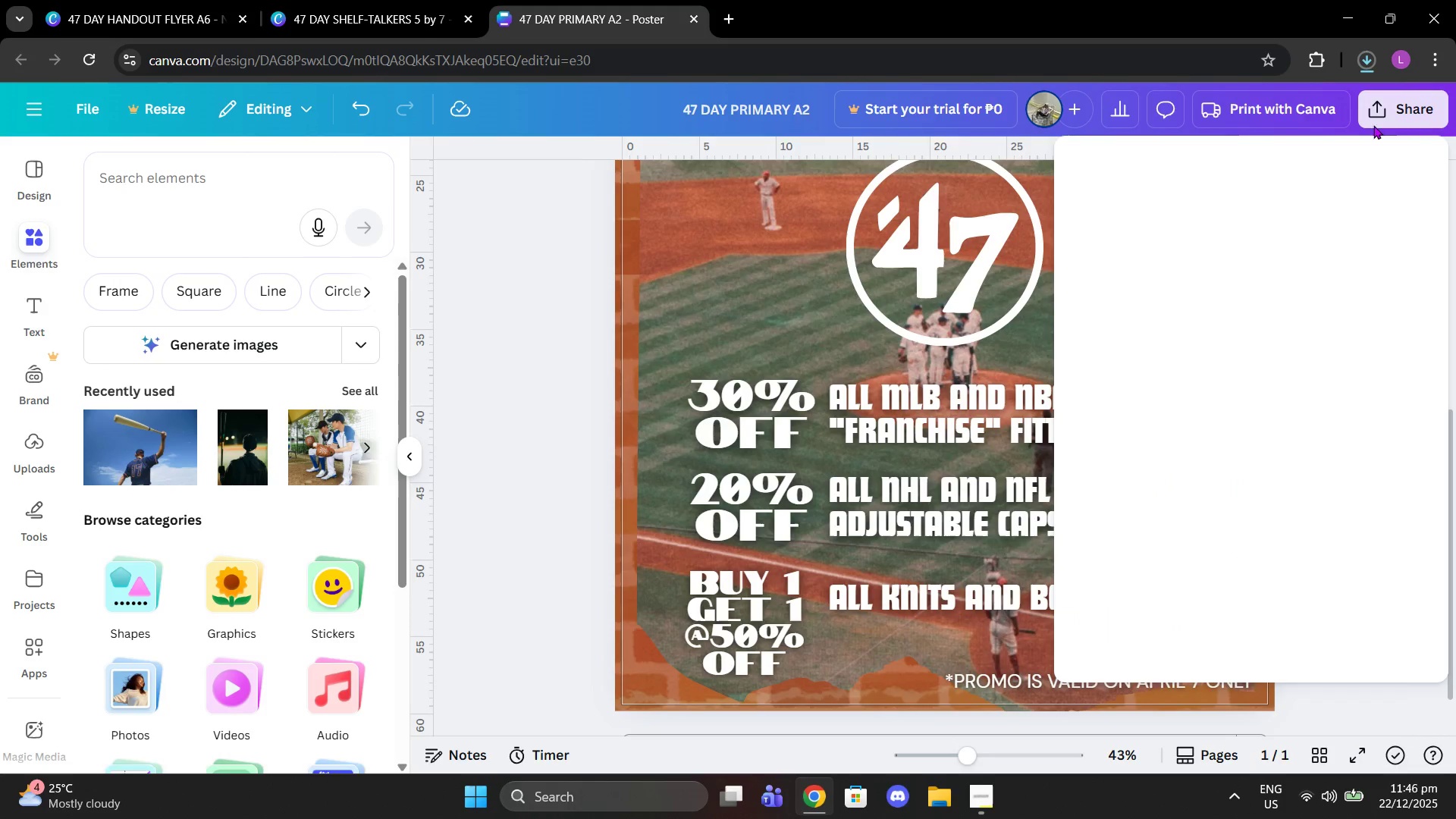 
left_click([1112, 480])
 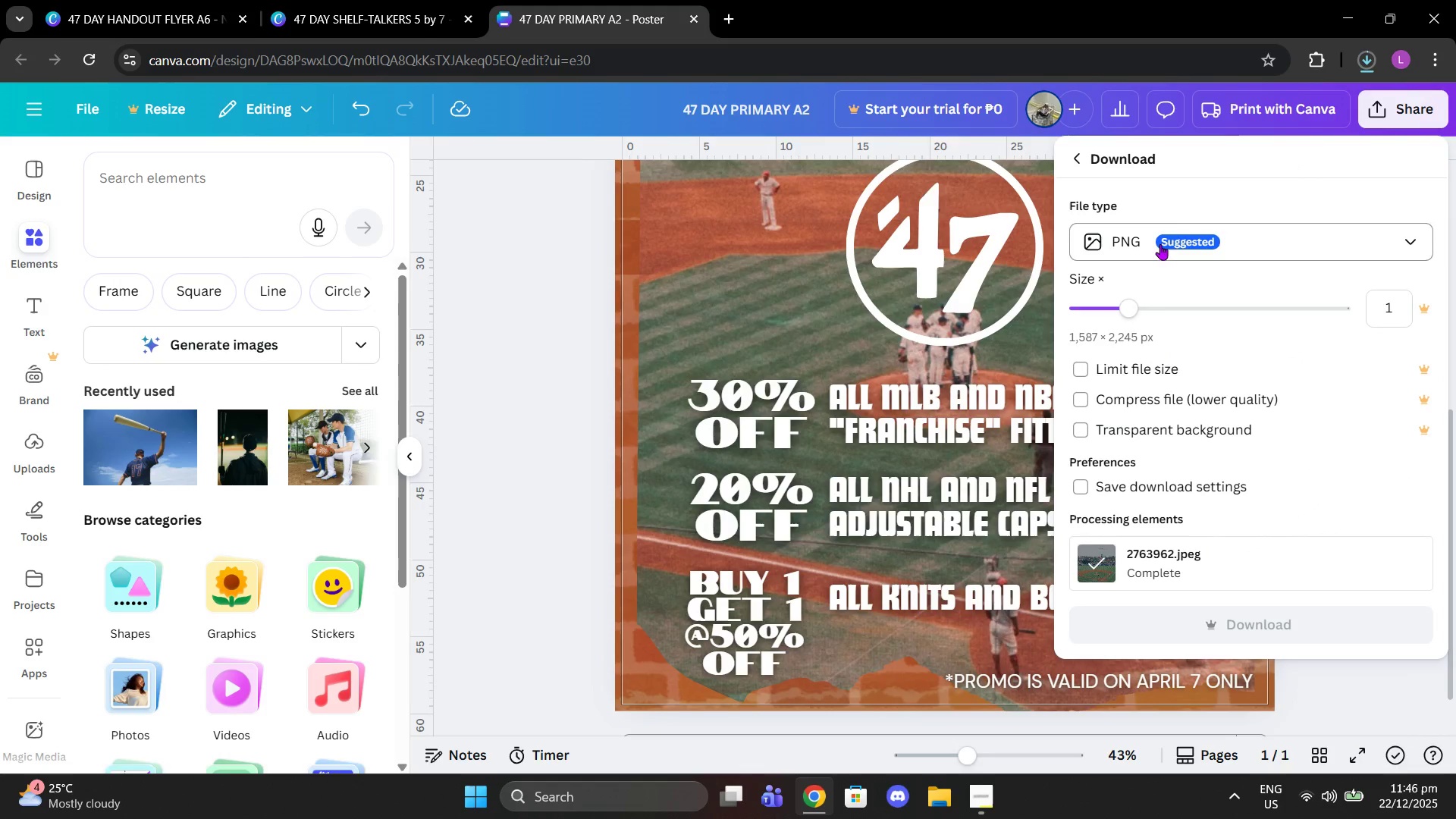 
left_click([1157, 233])
 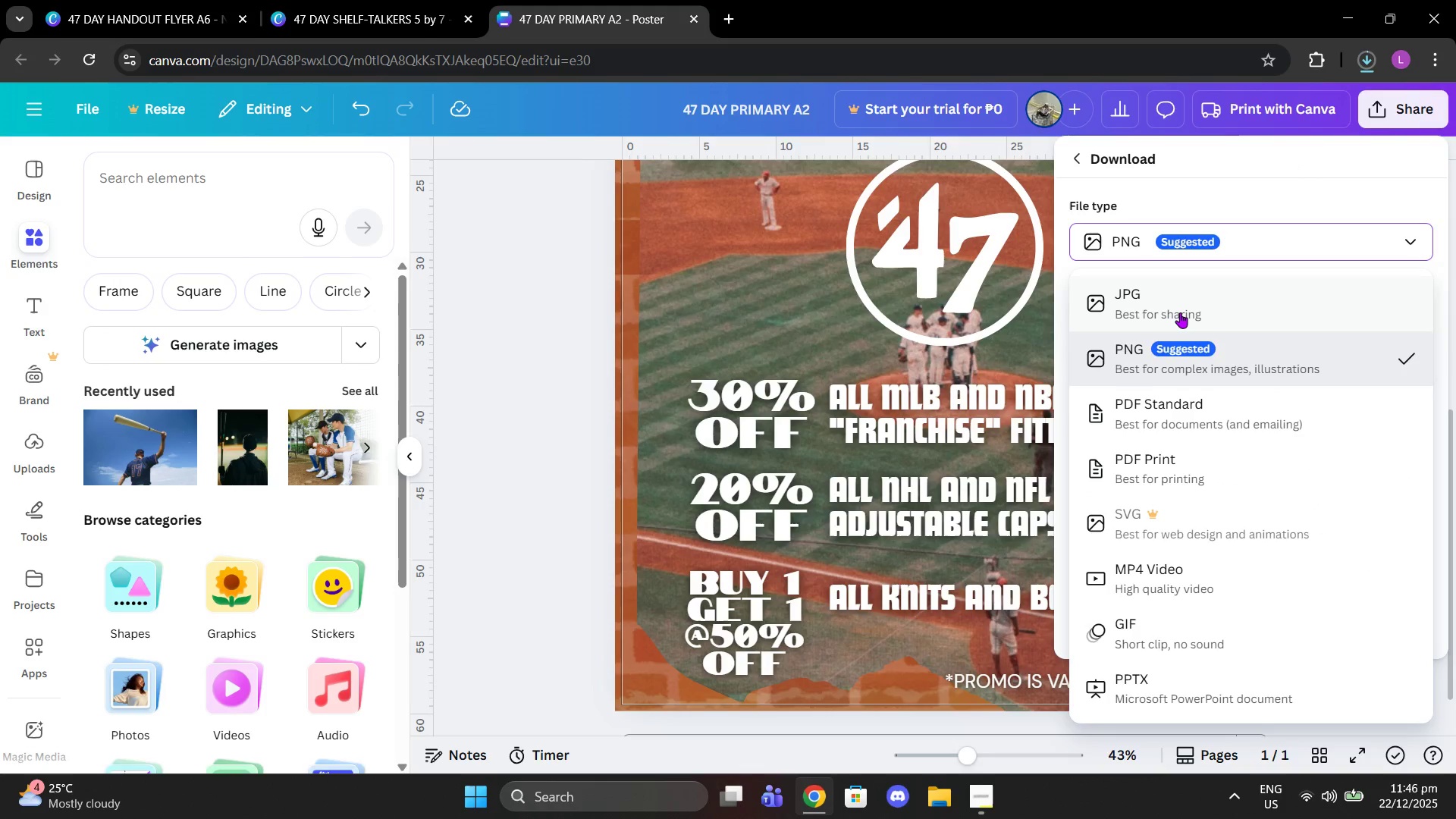 
left_click([1180, 312])
 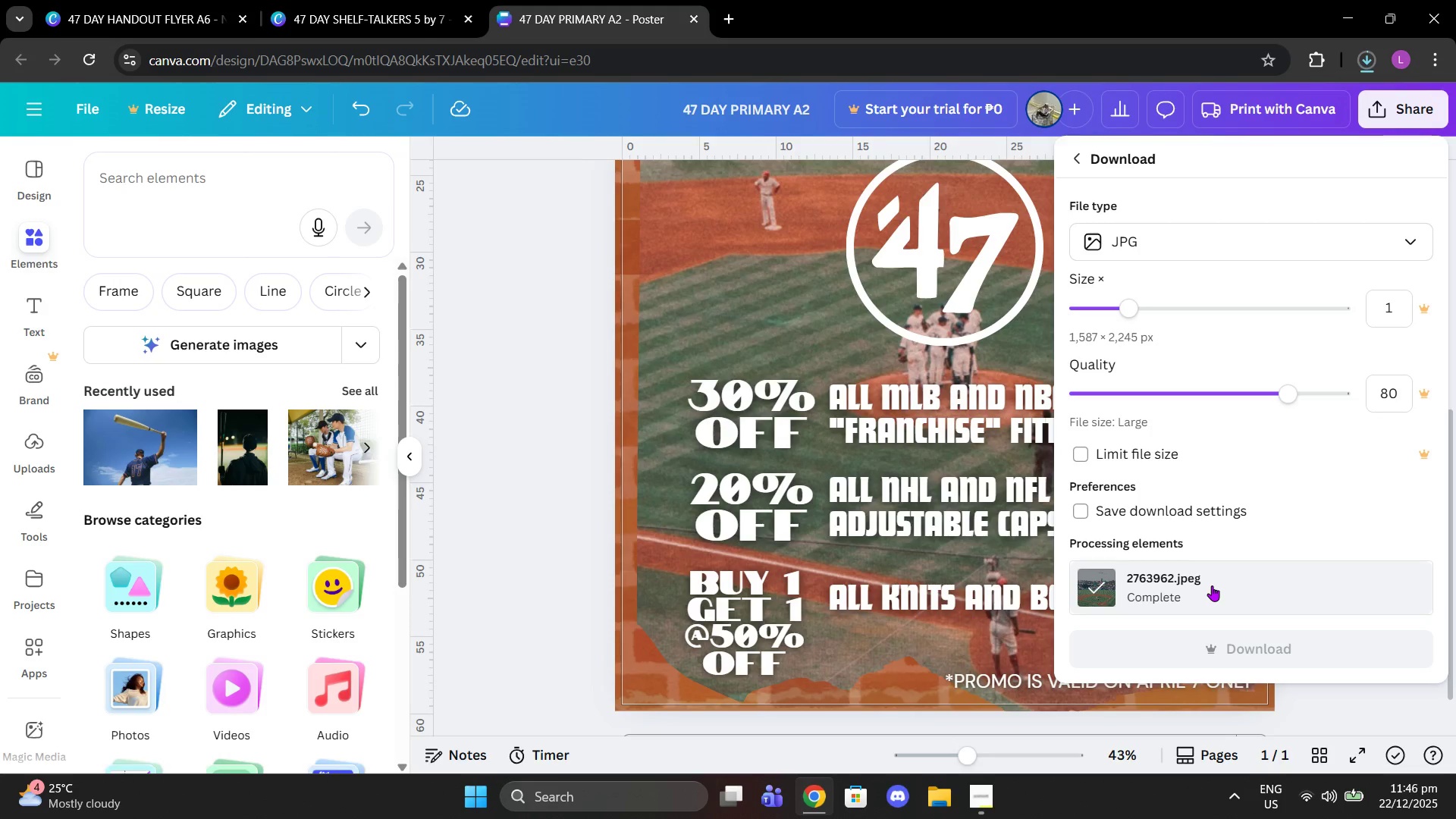 
wait(7.69)
 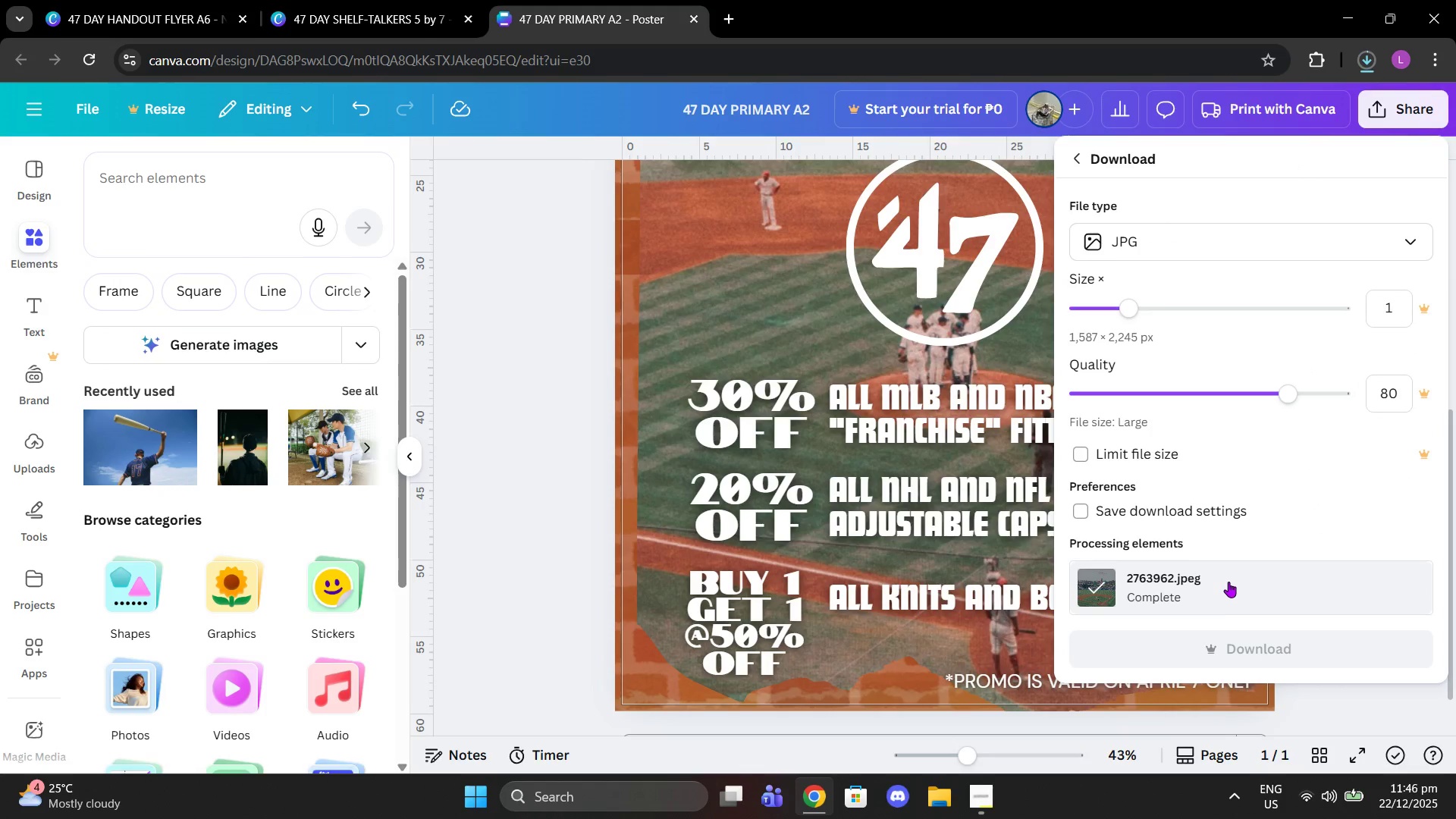 
left_click([1168, 586])
 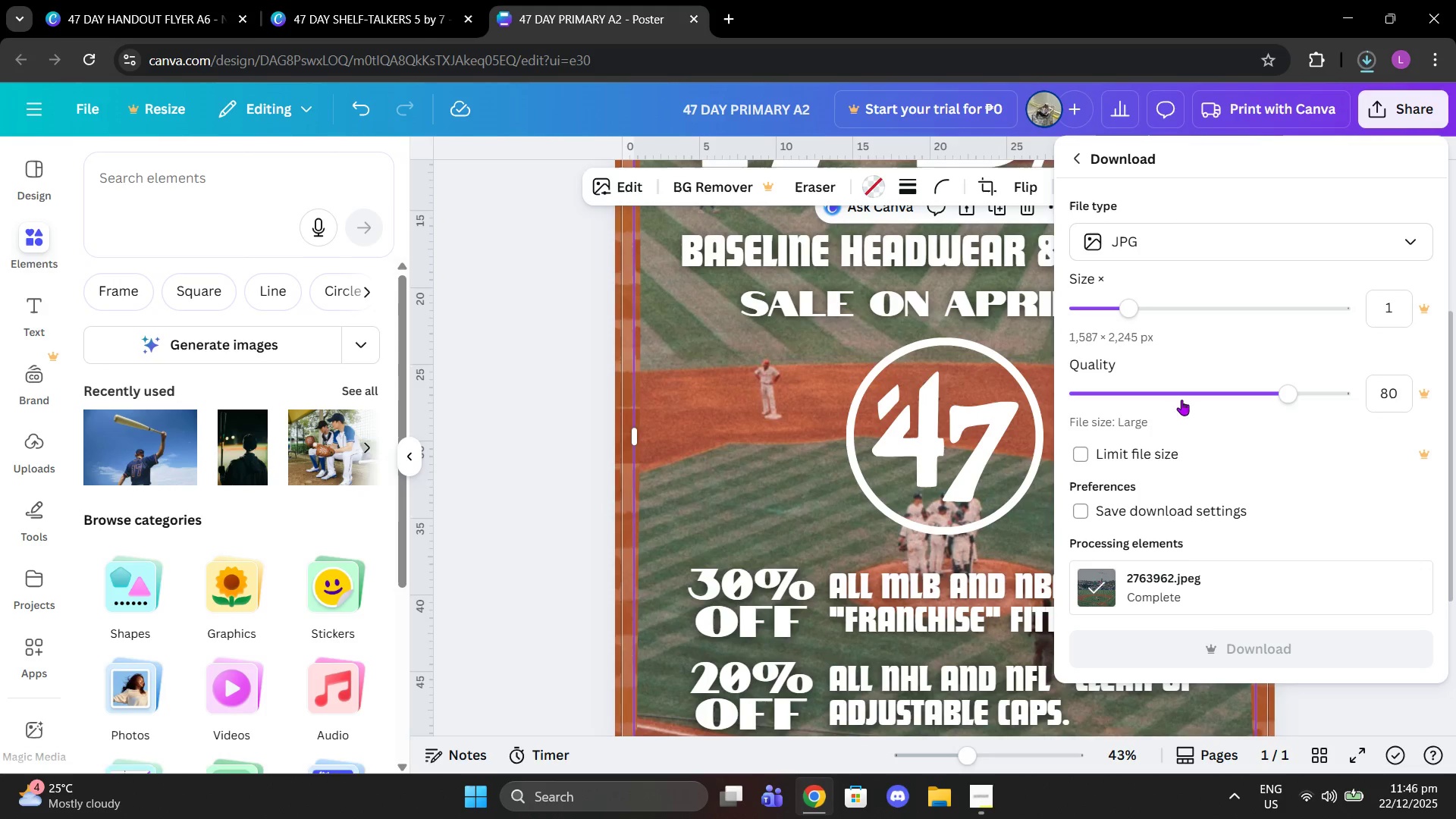 
scroll: coordinate [1180, 350], scroll_direction: up, amount: 2.0
 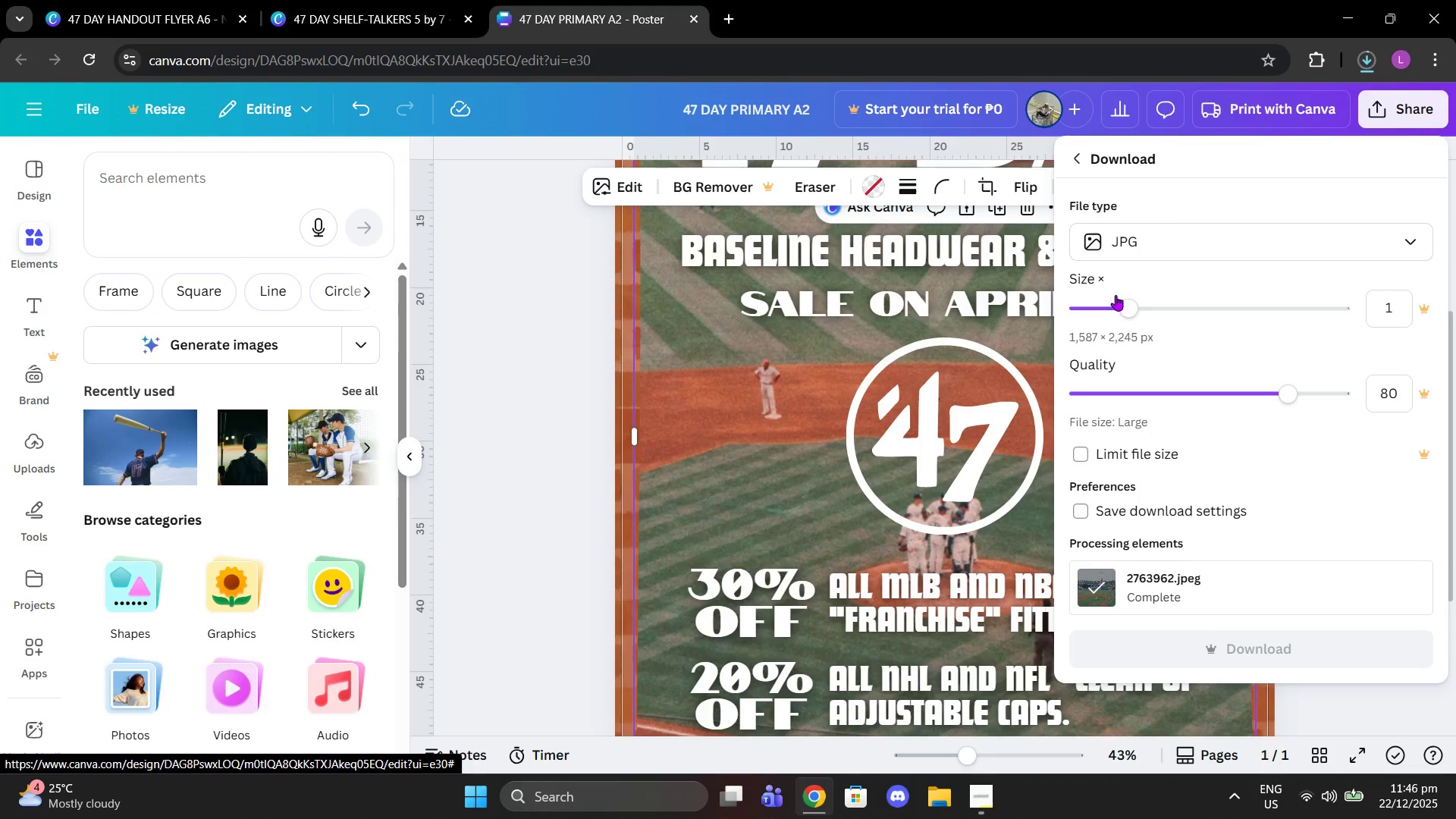 
left_click_drag(start_coordinate=[1122, 309], to_coordinate=[1066, 300])
 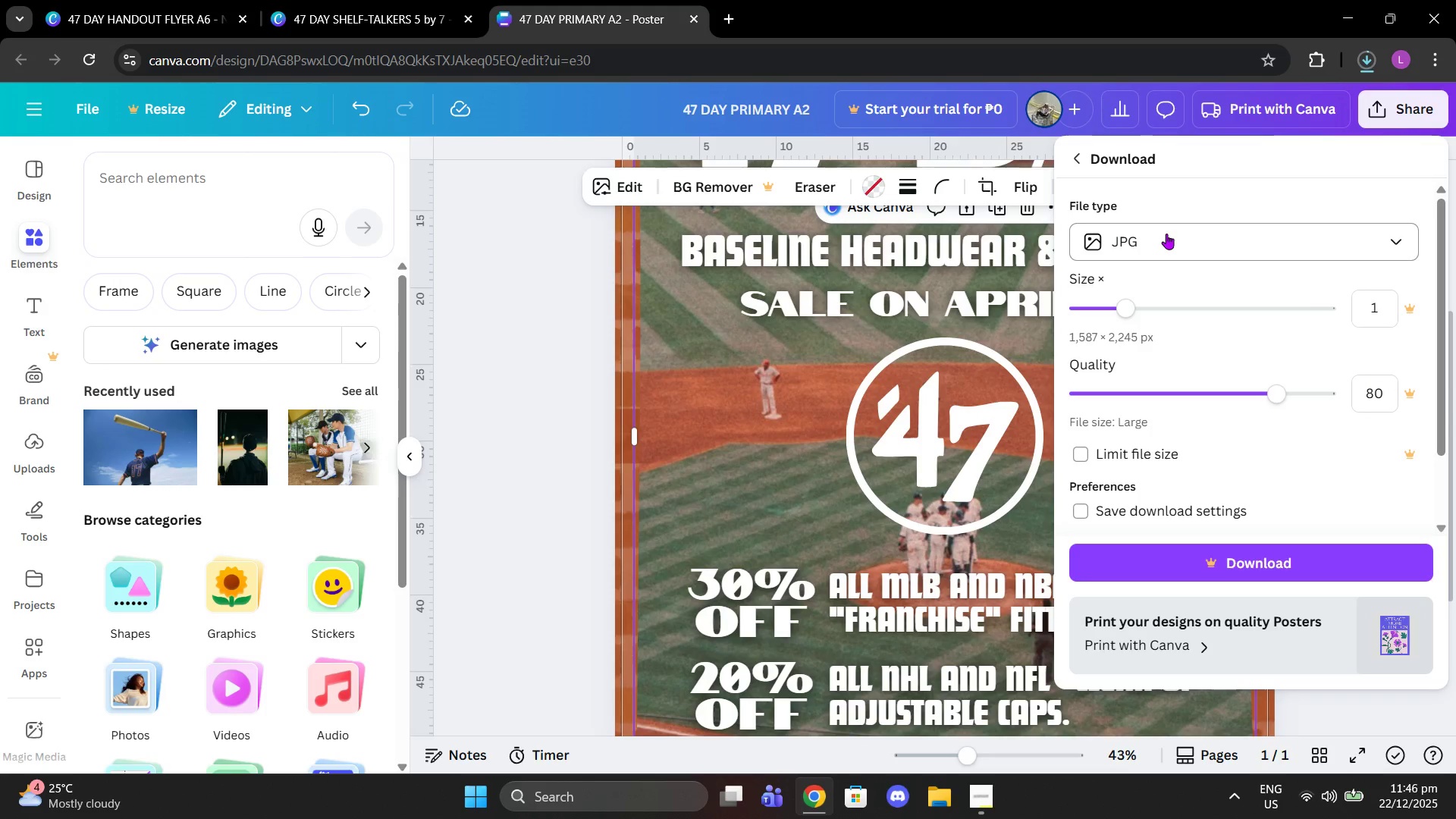 
left_click([1166, 234])
 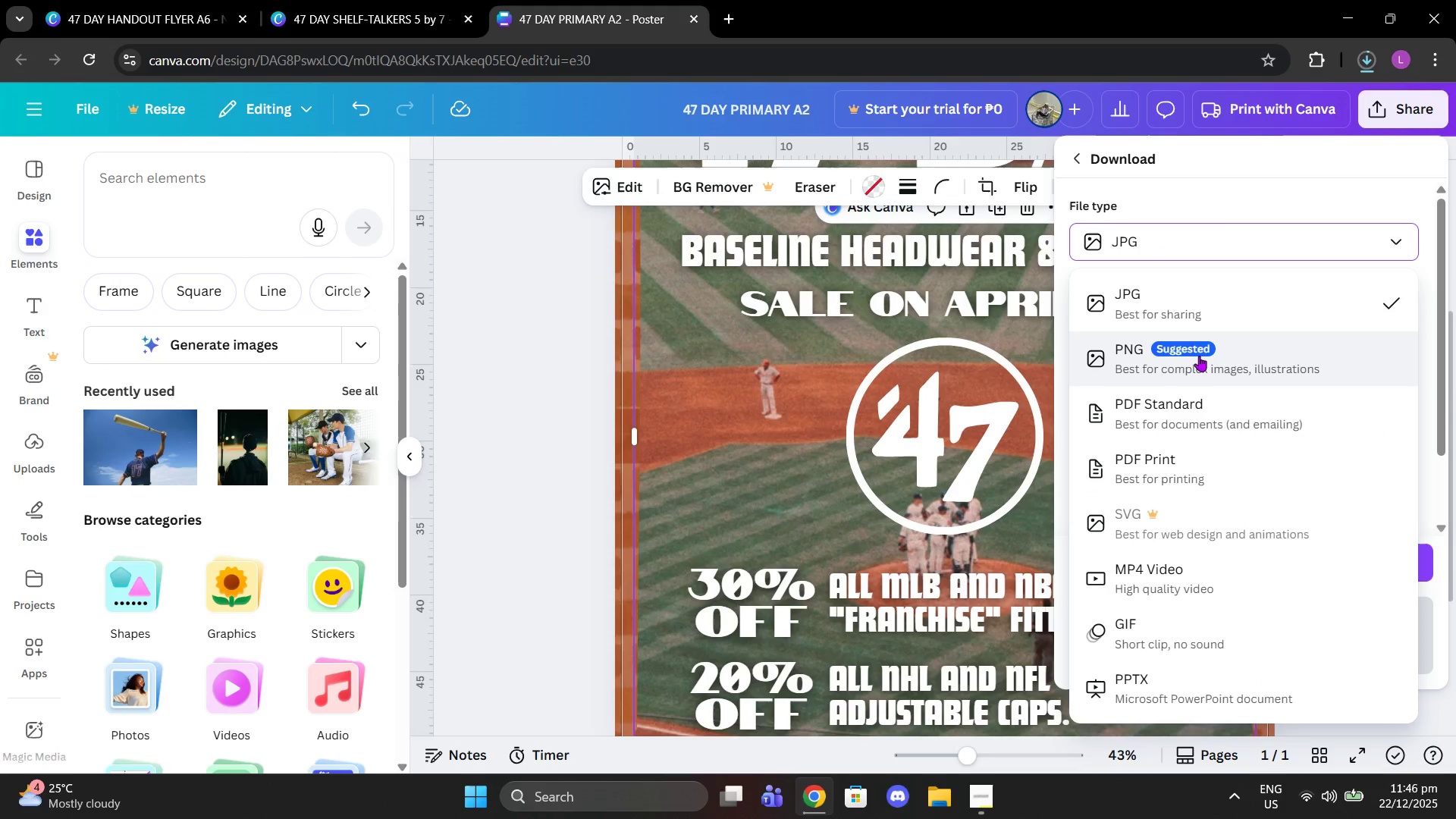 
left_click([1199, 356])
 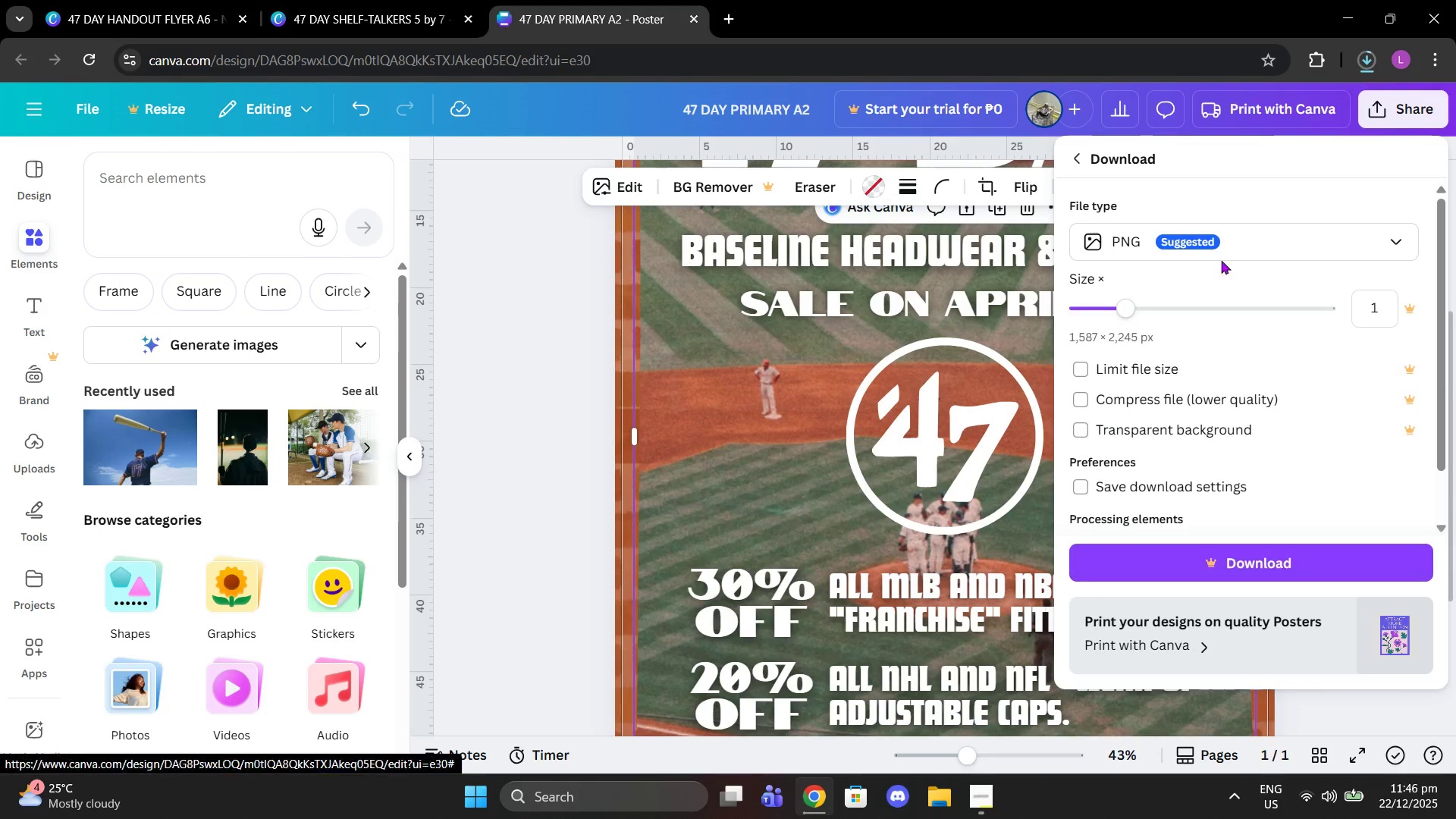 
scroll: coordinate [670, 348], scroll_direction: up, amount: 2.0
 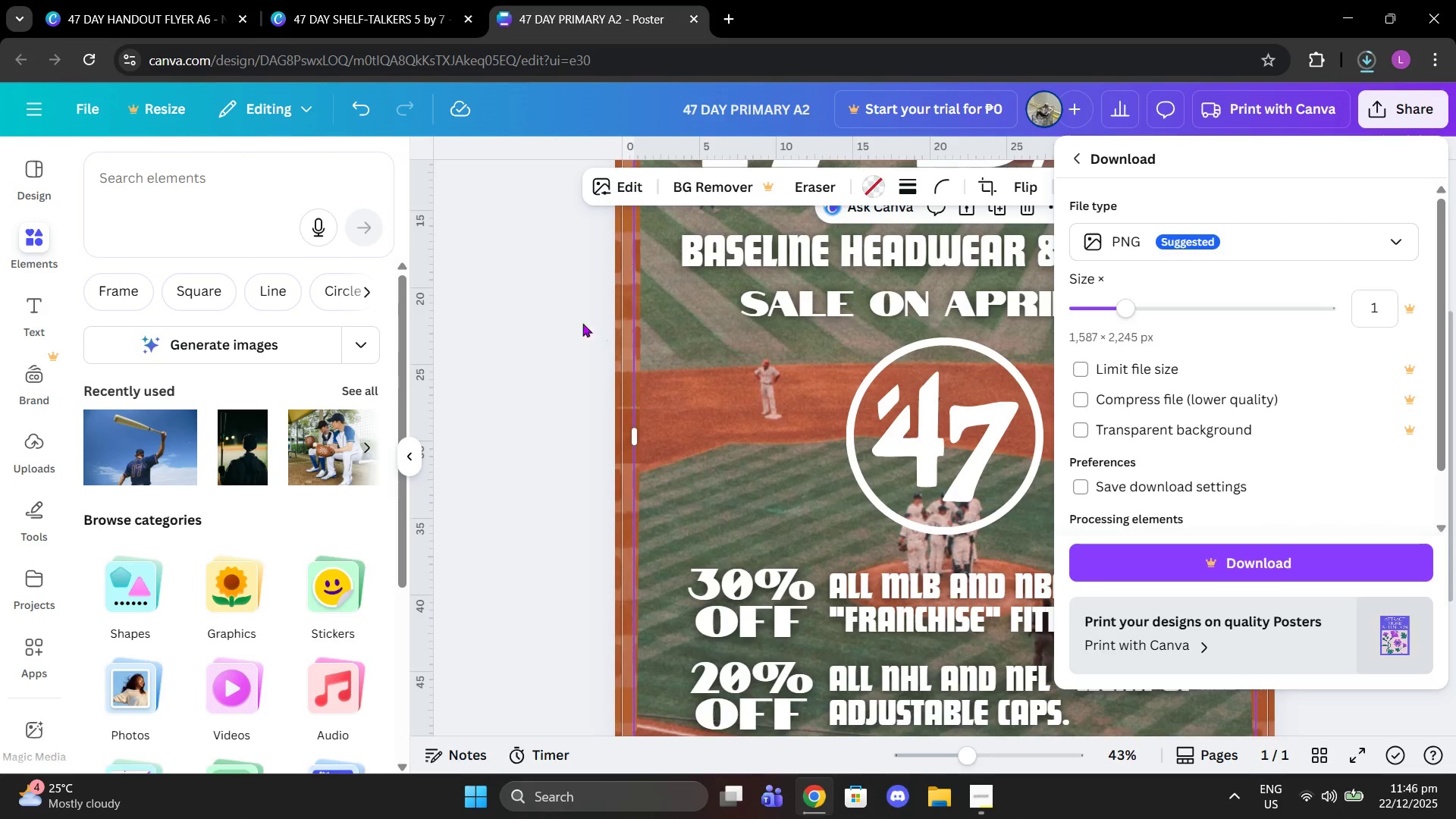 
left_click([562, 315])
 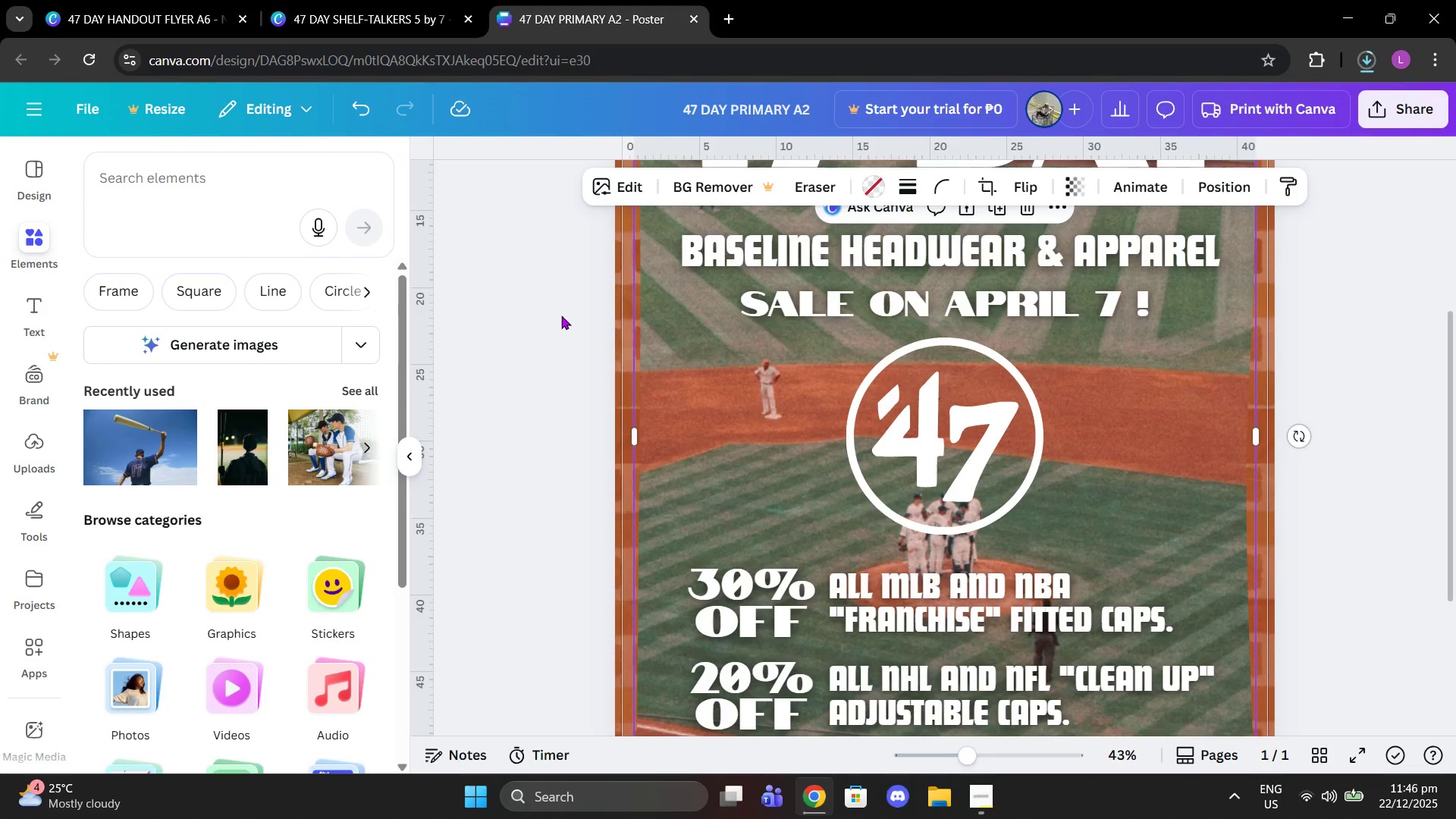 
scroll: coordinate [562, 315], scroll_direction: up, amount: 2.0
 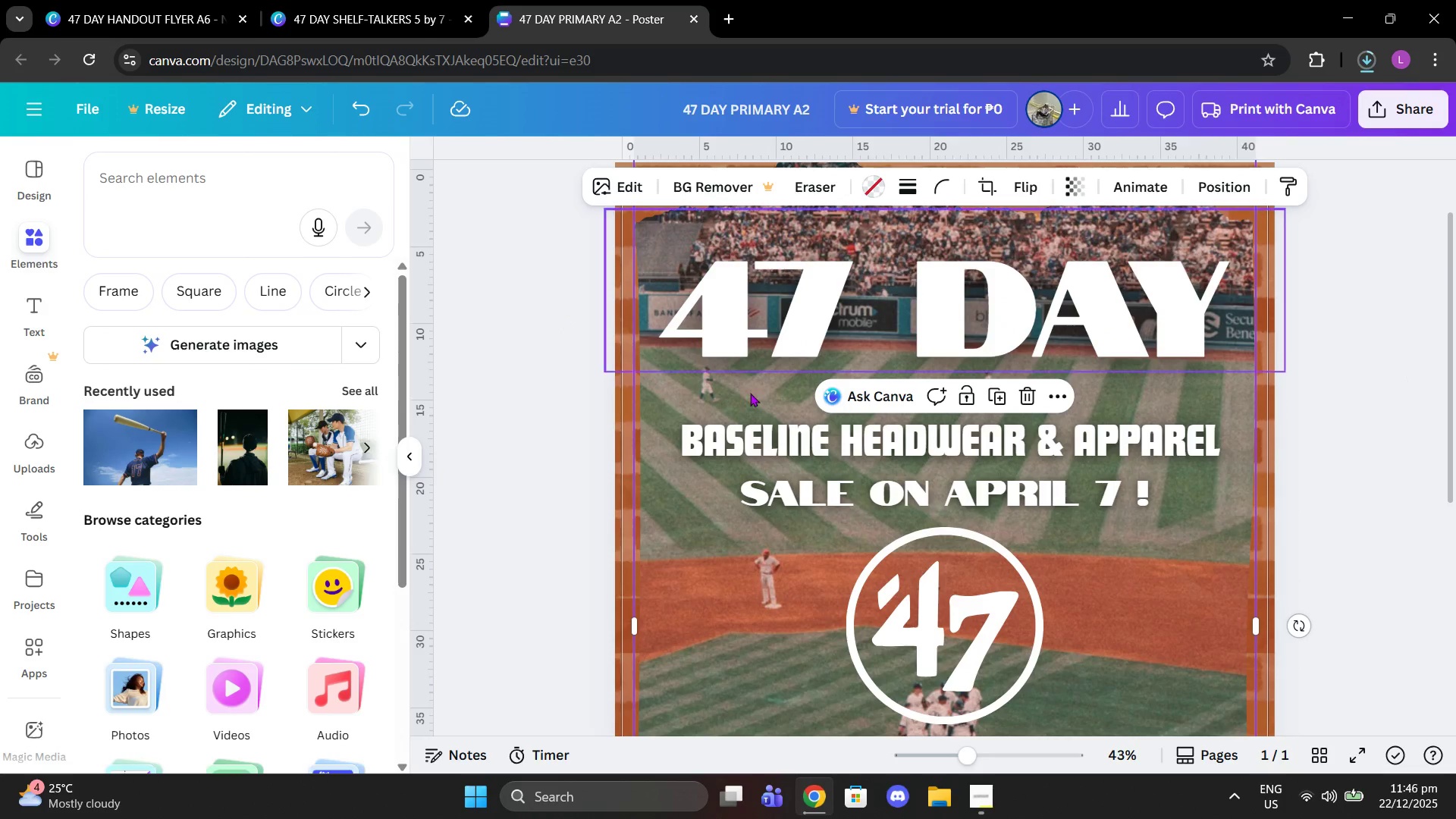 
scroll: coordinate [775, 396], scroll_direction: down, amount: 1.0
 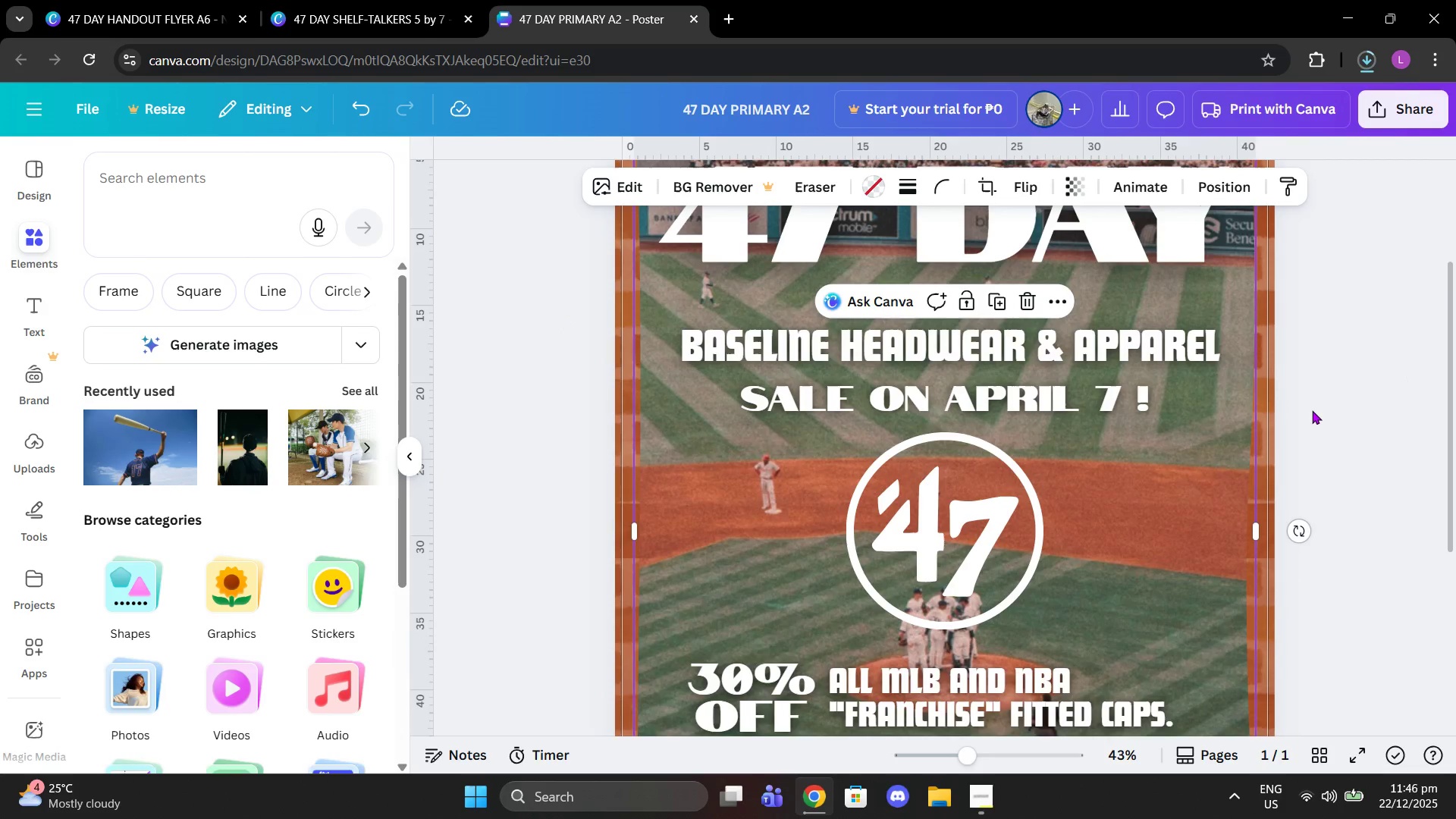 
left_click([1312, 410])
 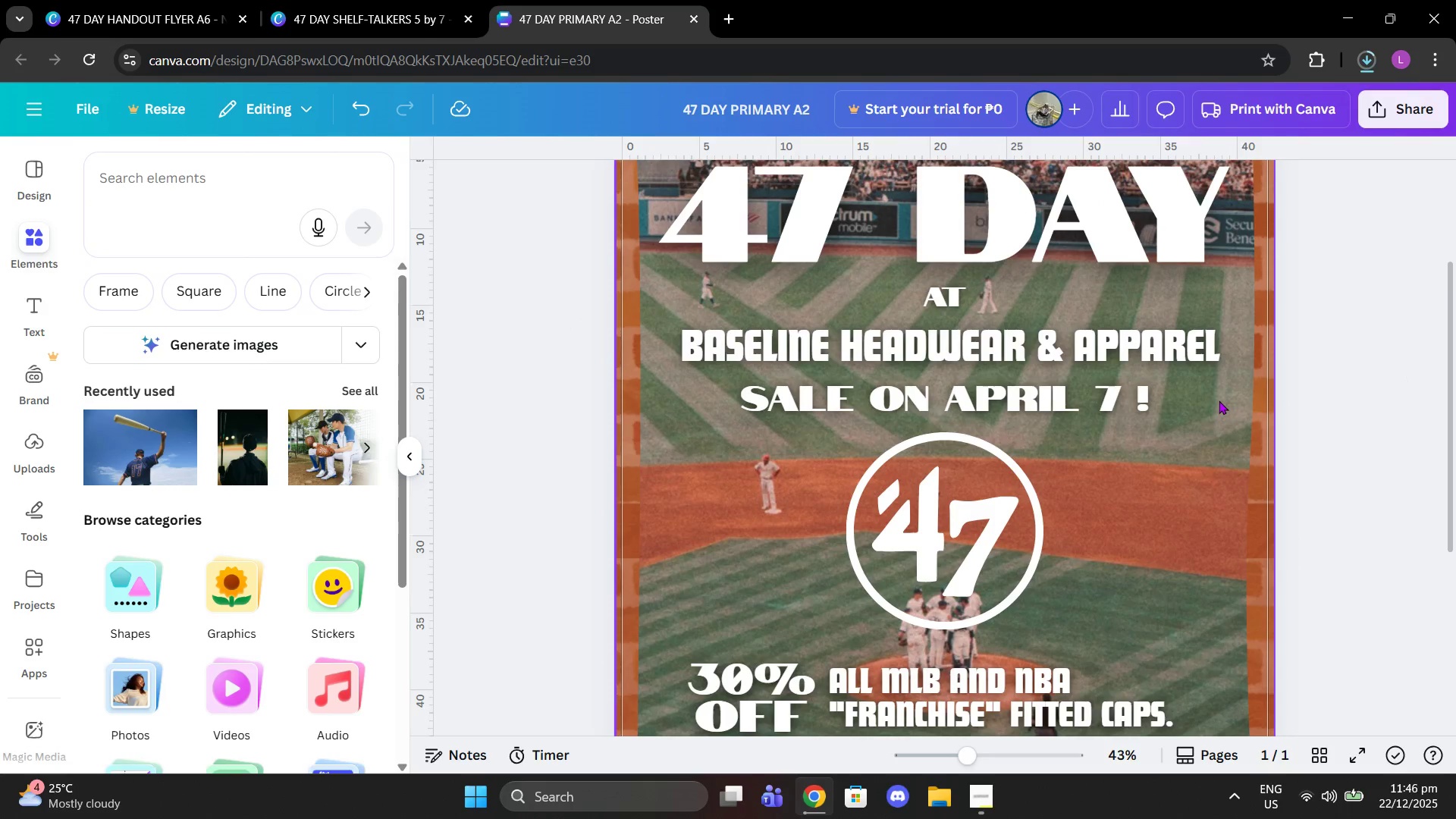 
left_click([1219, 400])
 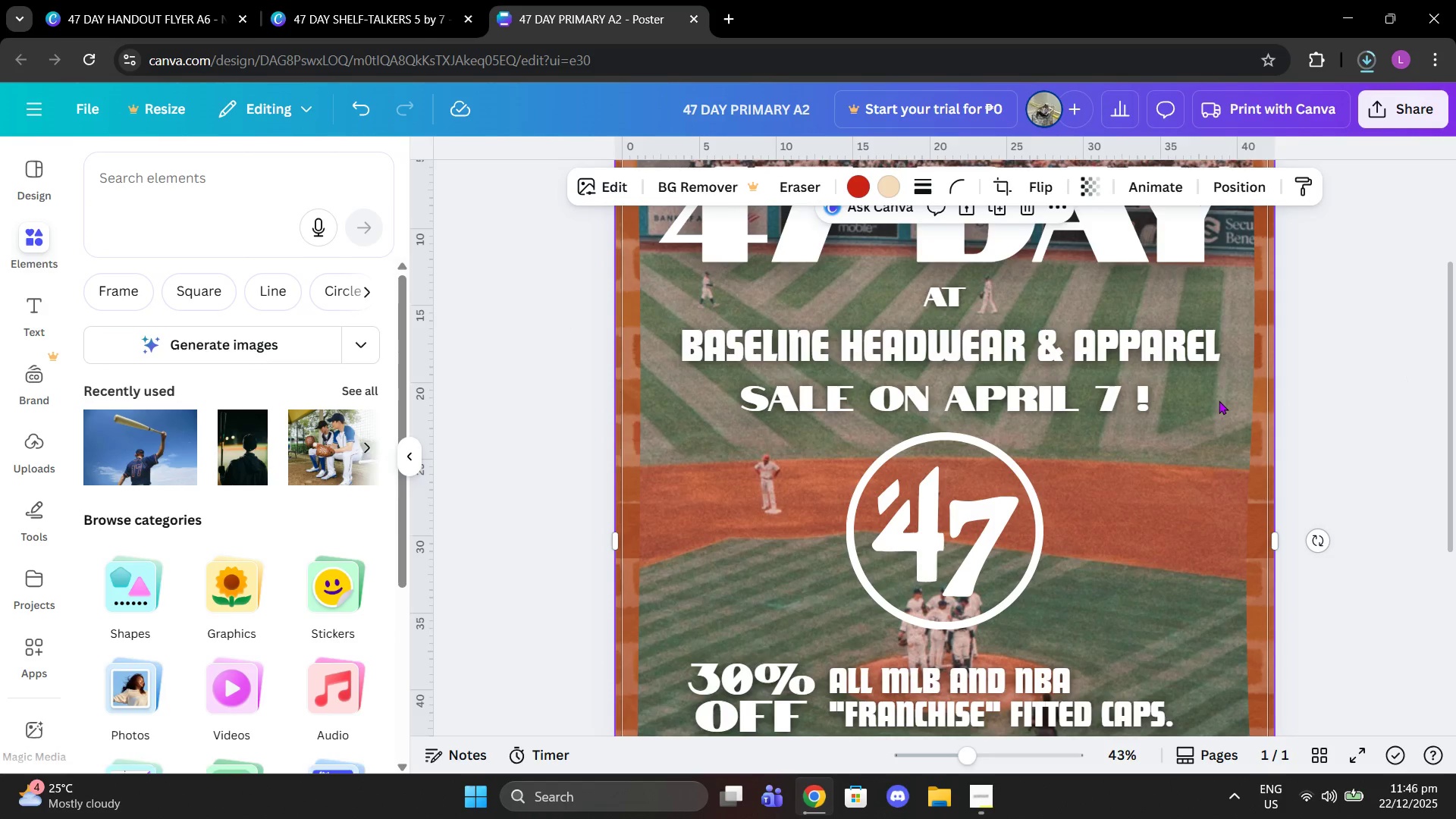 
left_click([1230, 460])
 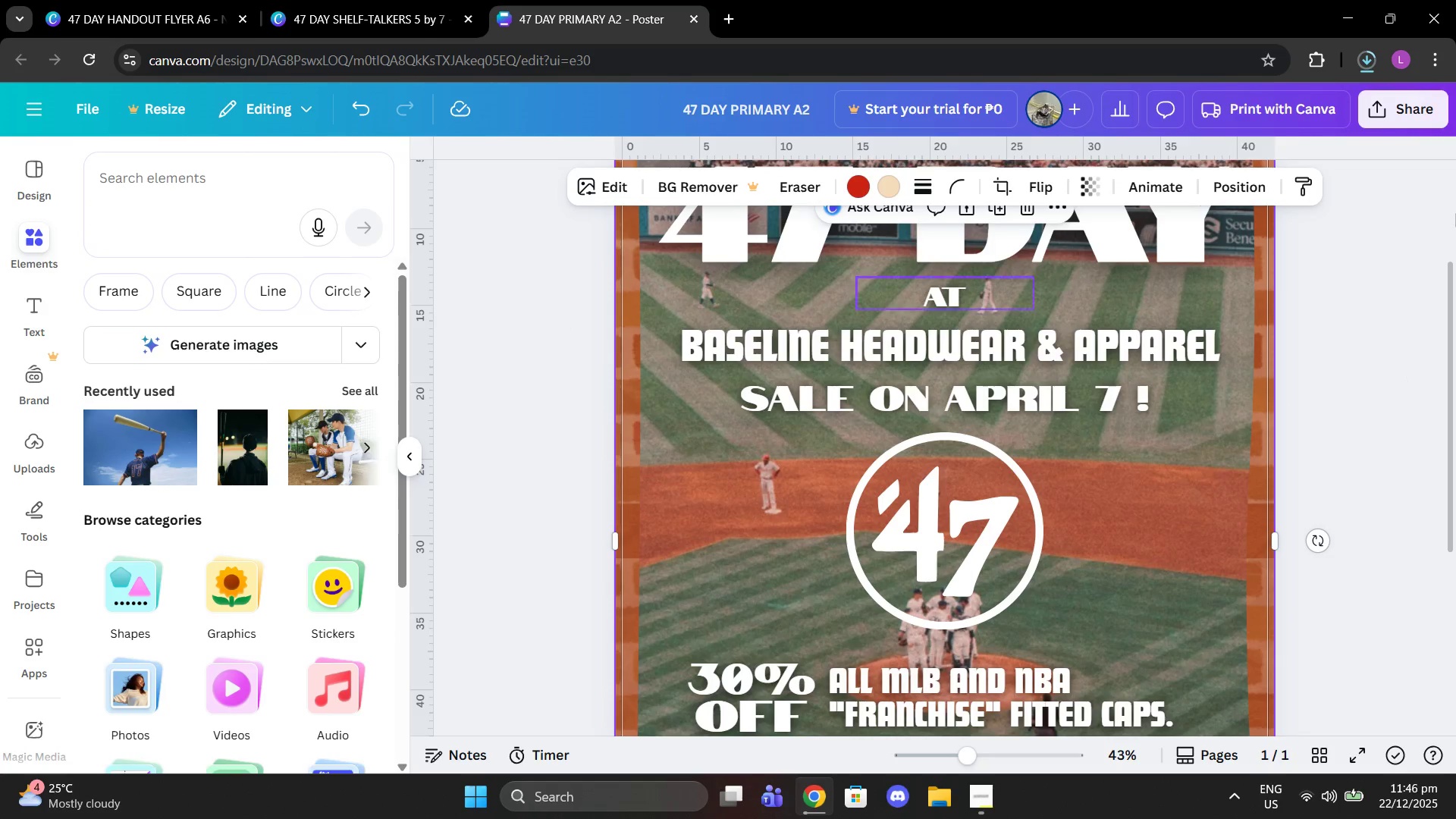 
left_click([1399, 117])
 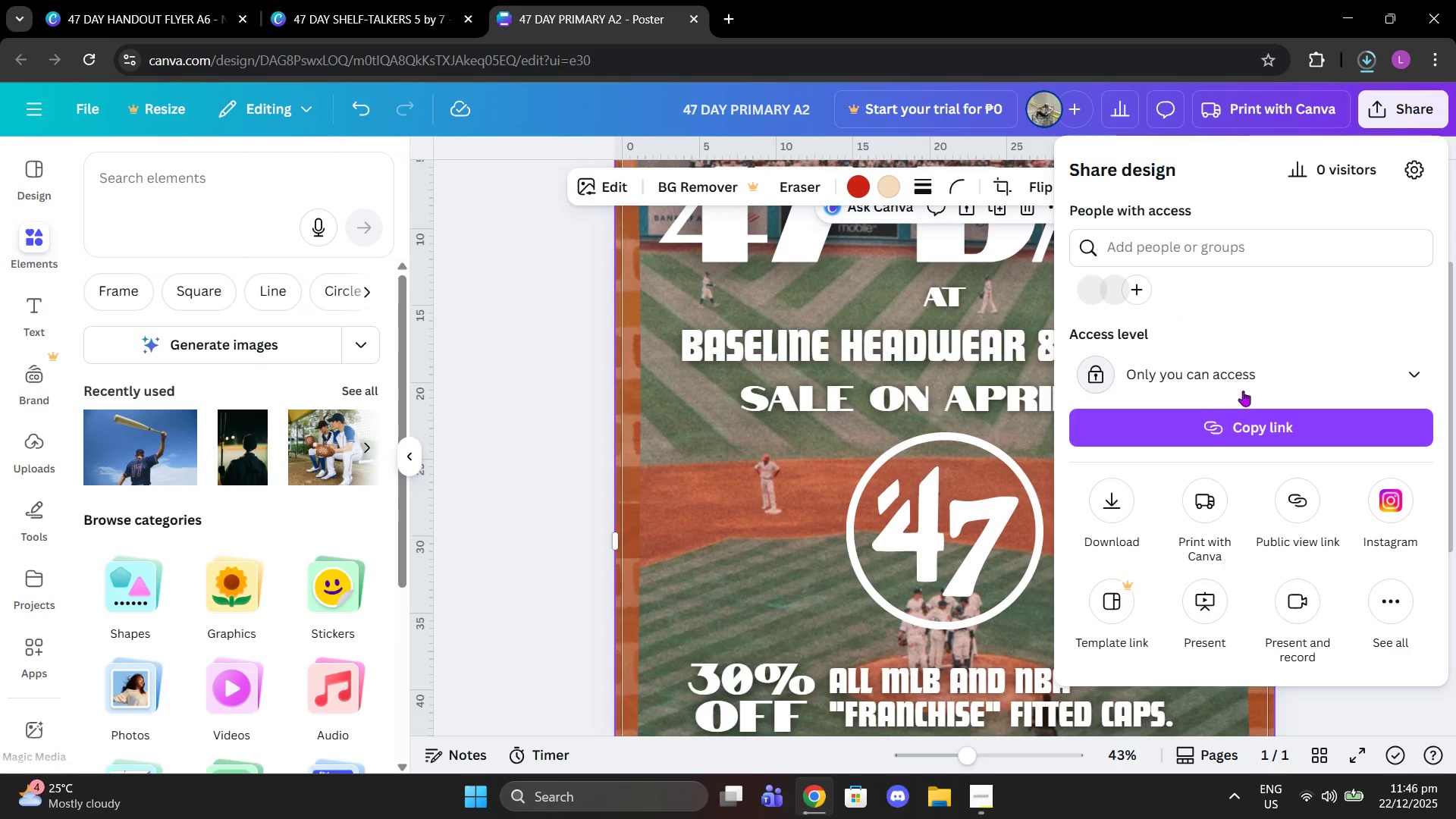 
left_click([1122, 480])
 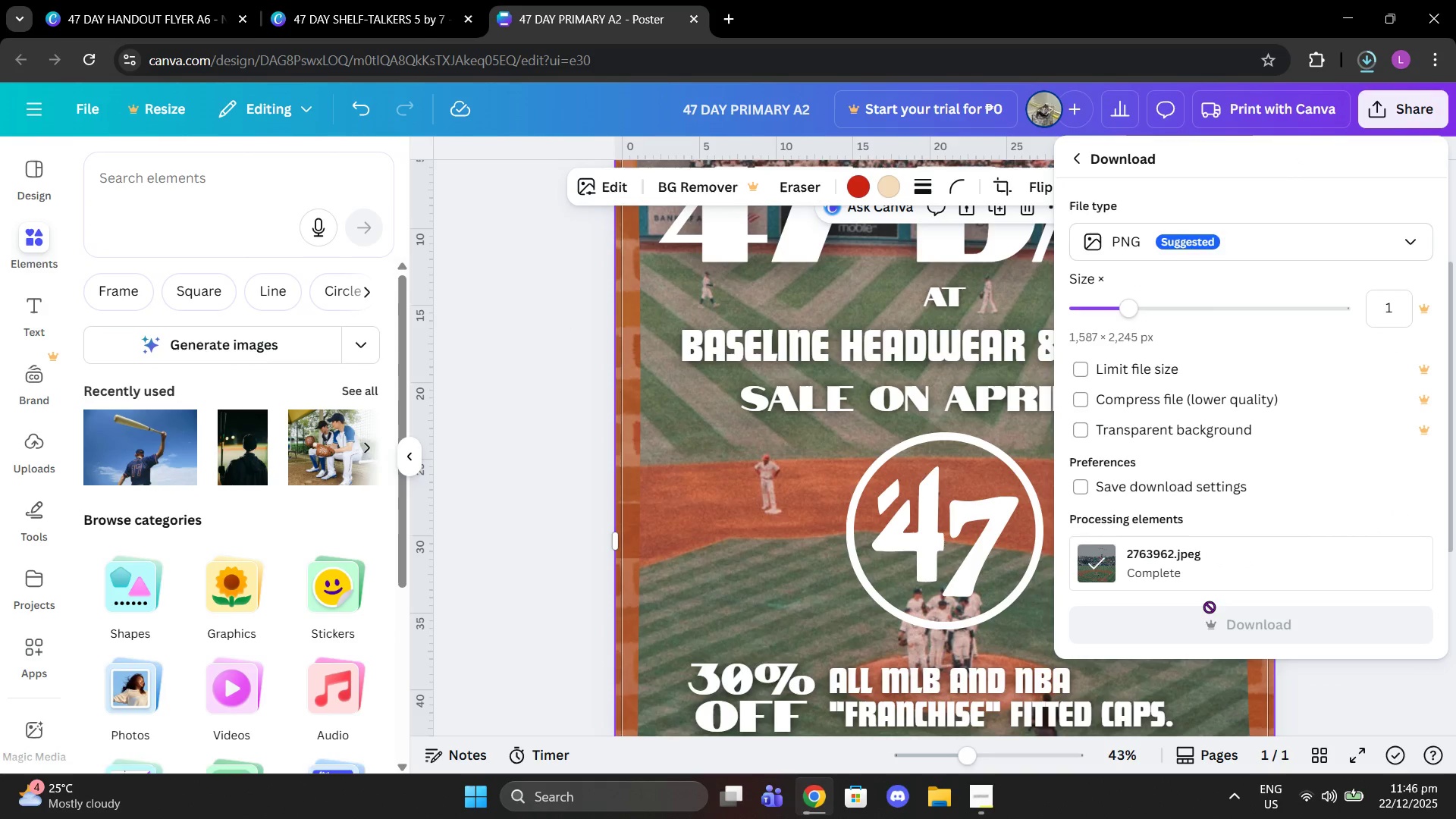 
scroll: coordinate [1152, 569], scroll_direction: down, amount: 1.0
 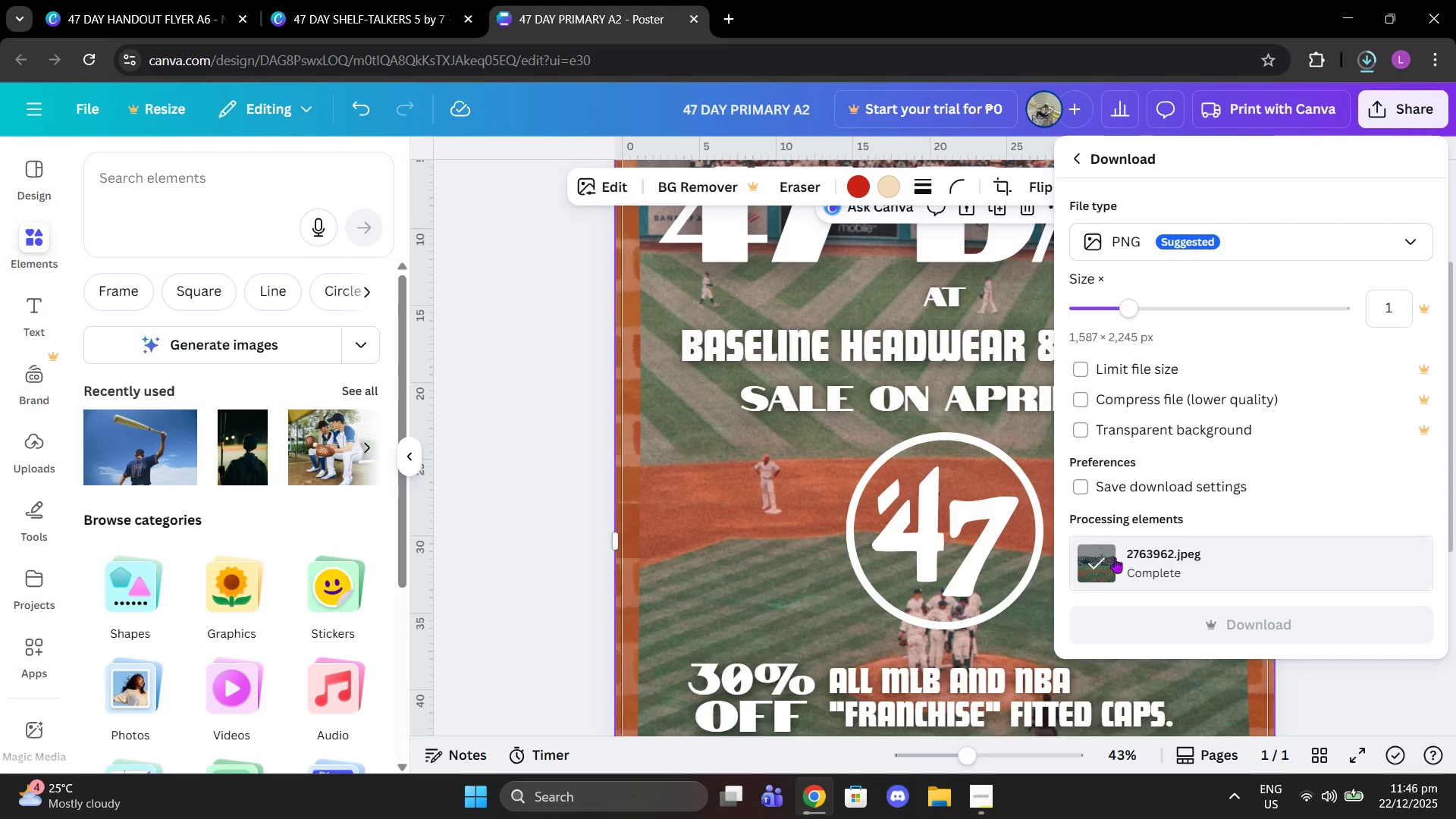 
left_click([1109, 560])
 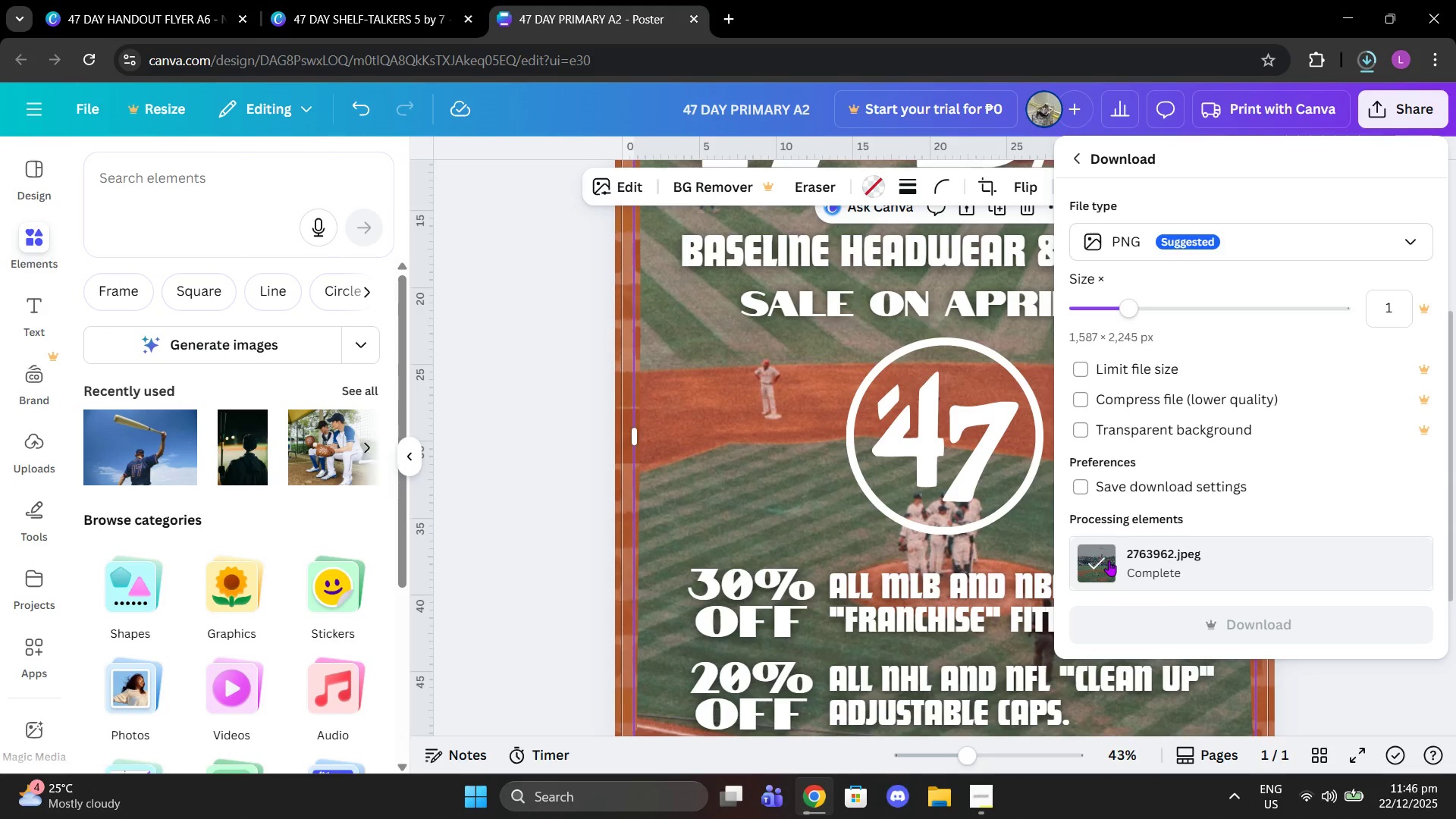 
left_click([1109, 560])
 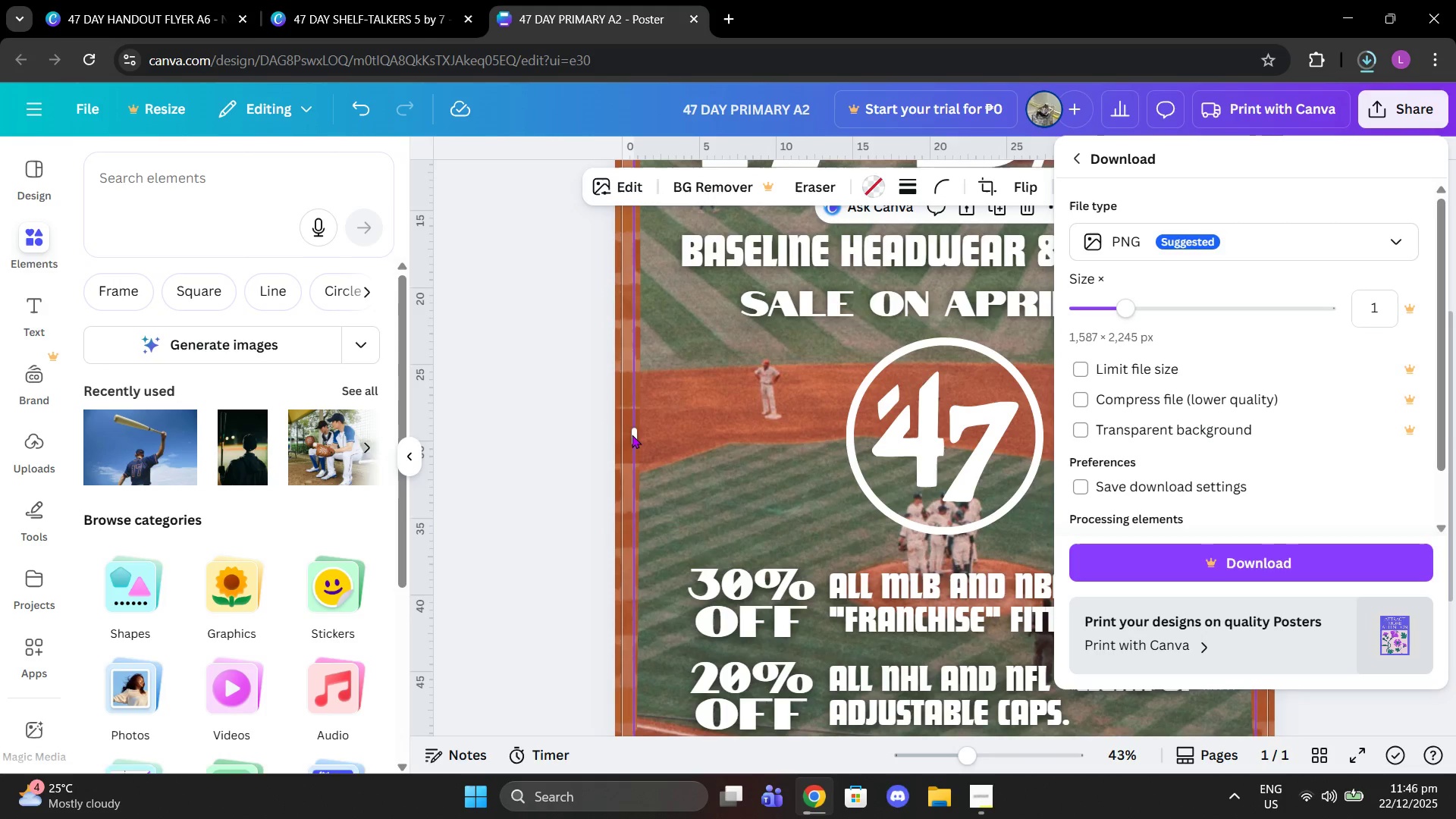 
scroll: coordinate [1282, 623], scroll_direction: down, amount: 1.0
 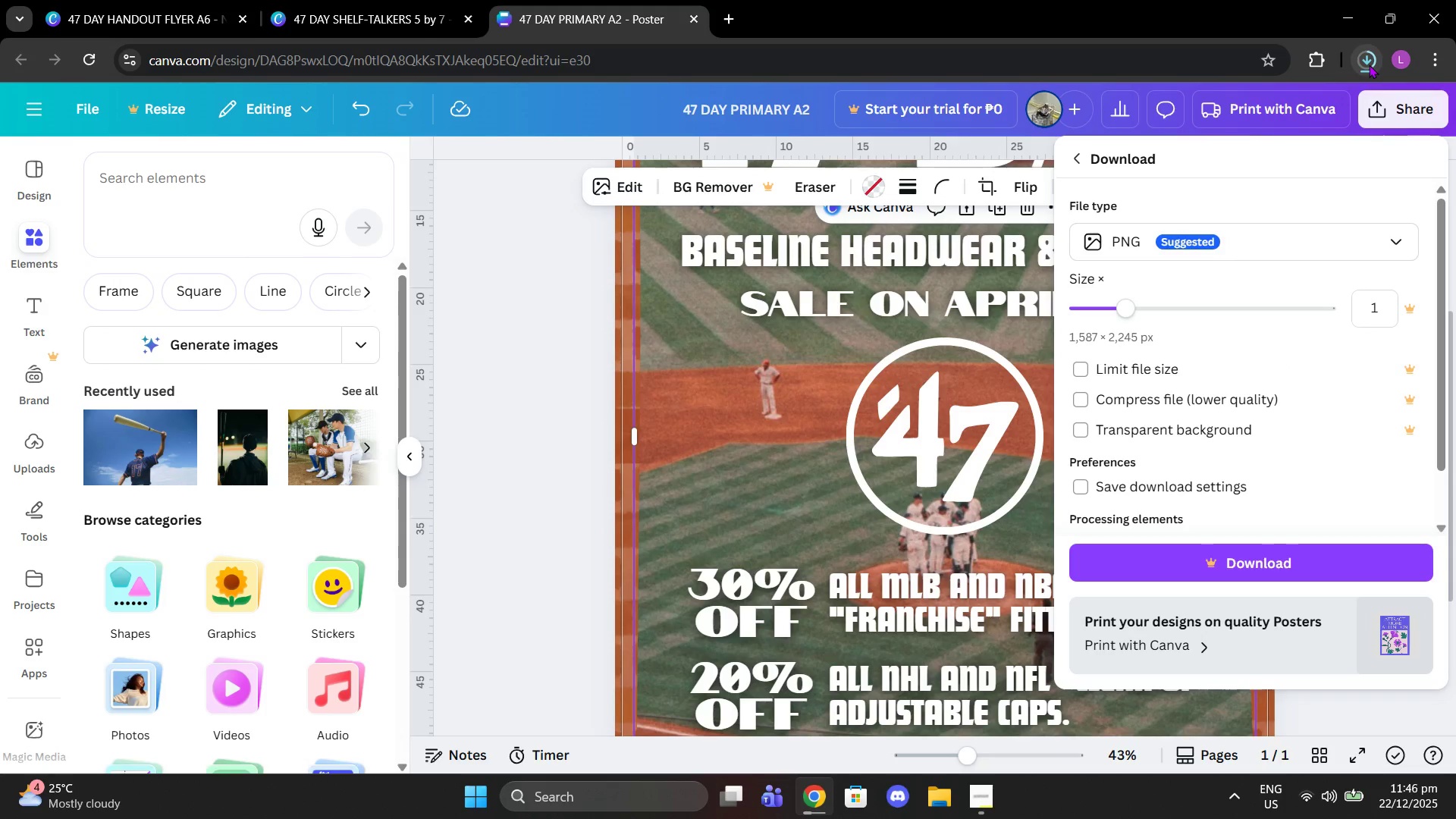 
left_click([1214, 242])
 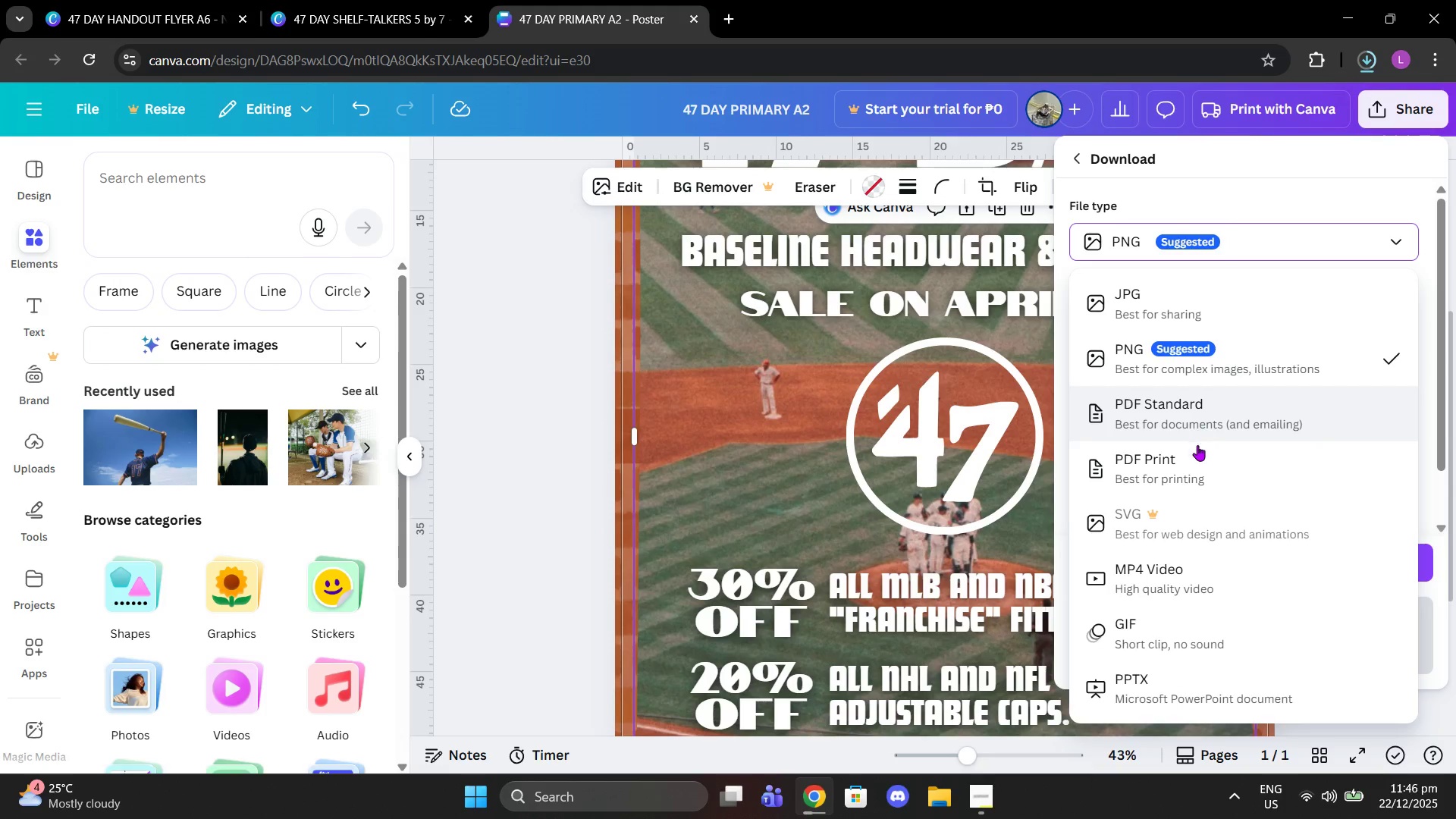 
left_click([1199, 454])
 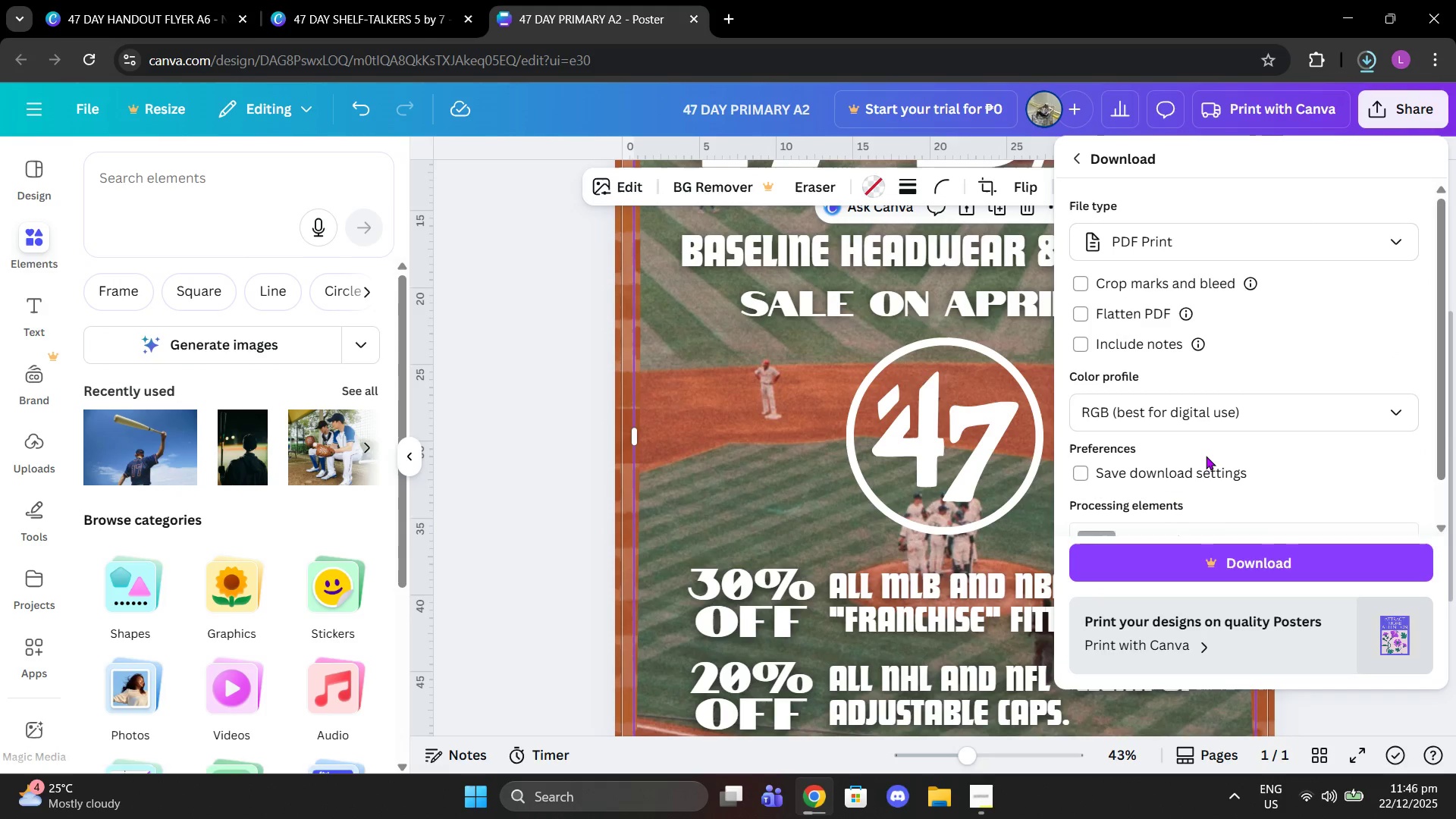 
scroll: coordinate [1207, 457], scroll_direction: down, amount: 1.0
 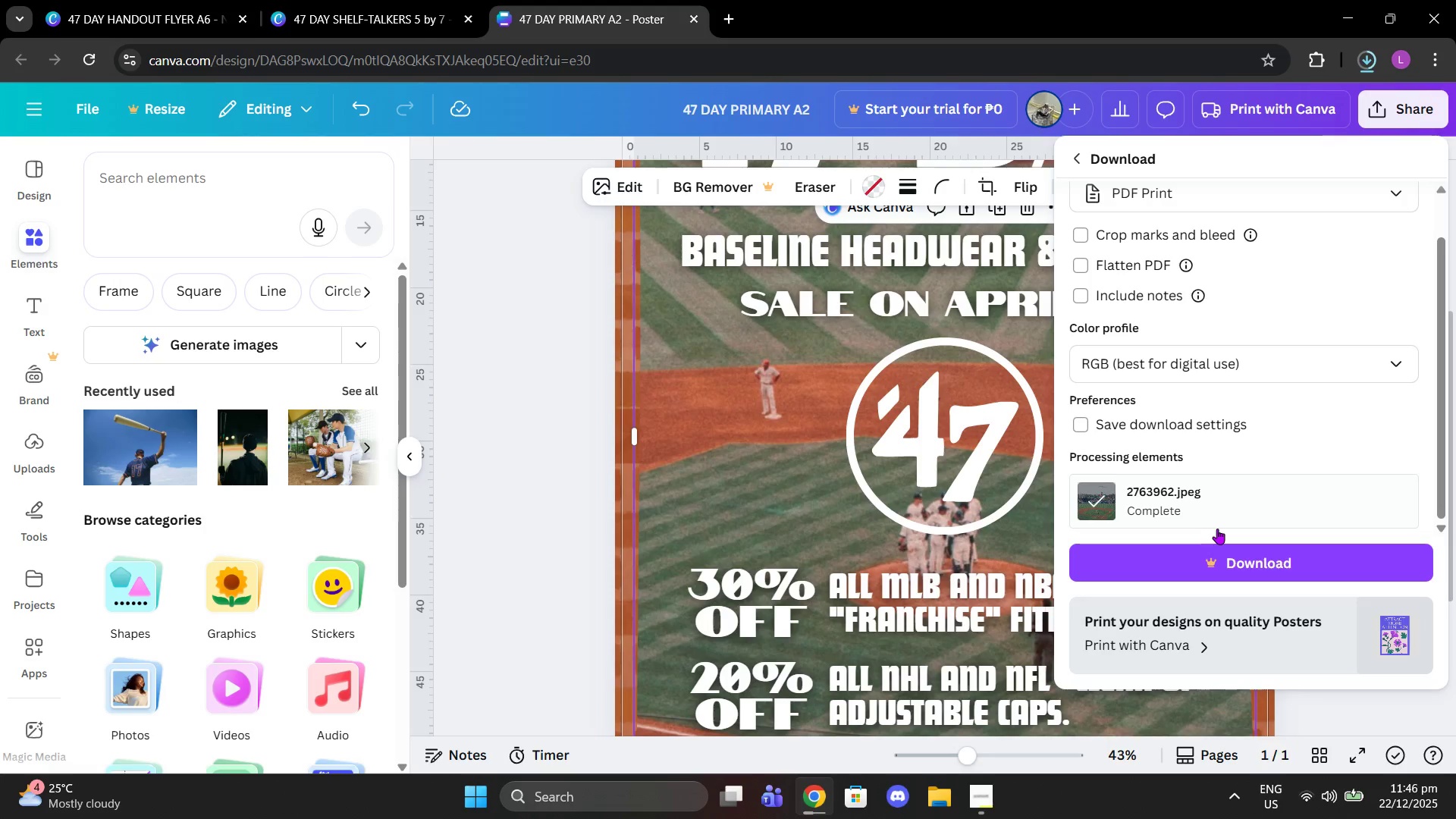 
scroll: coordinate [1208, 517], scroll_direction: up, amount: 1.0